 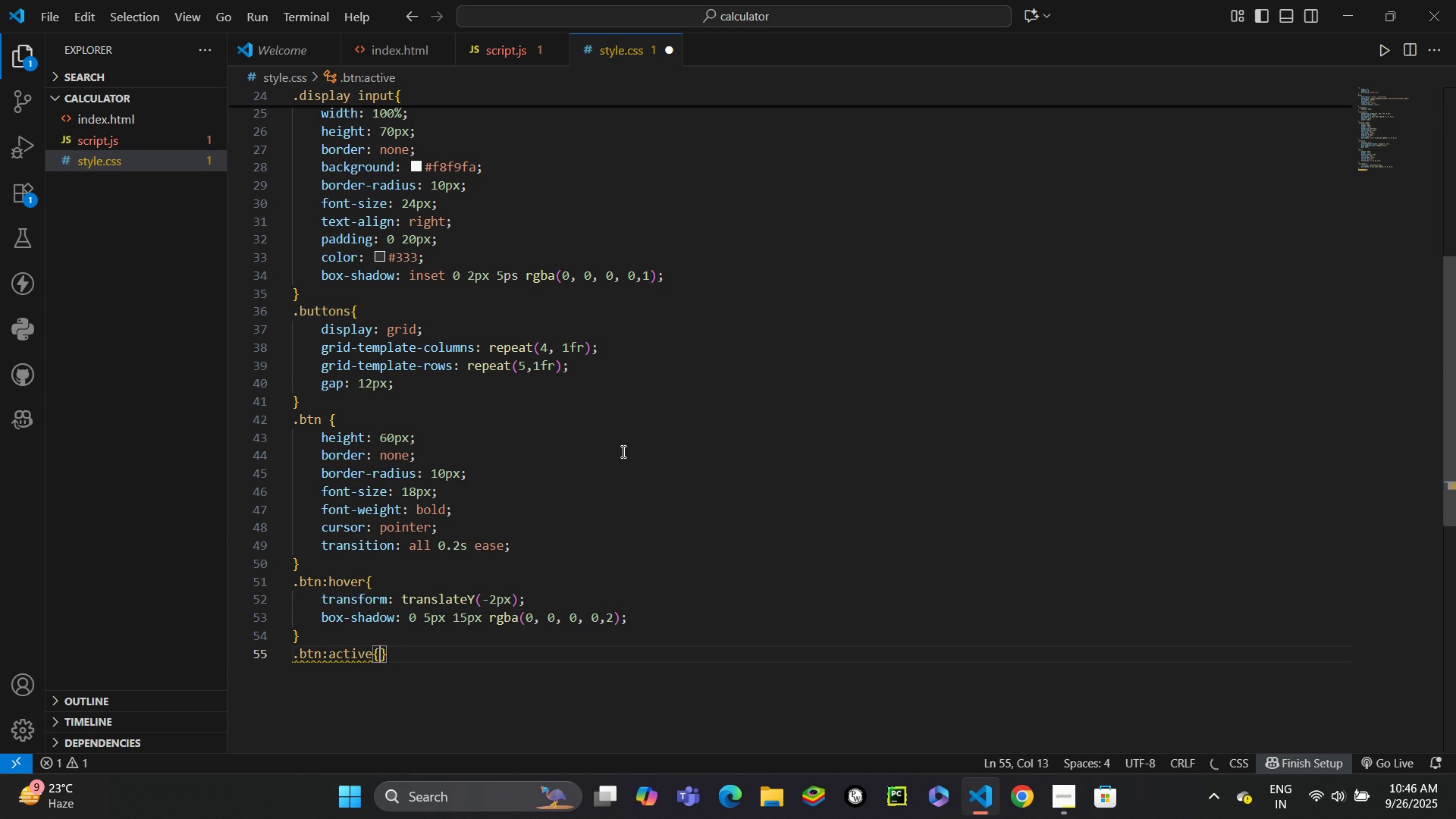 
key(Enter)
 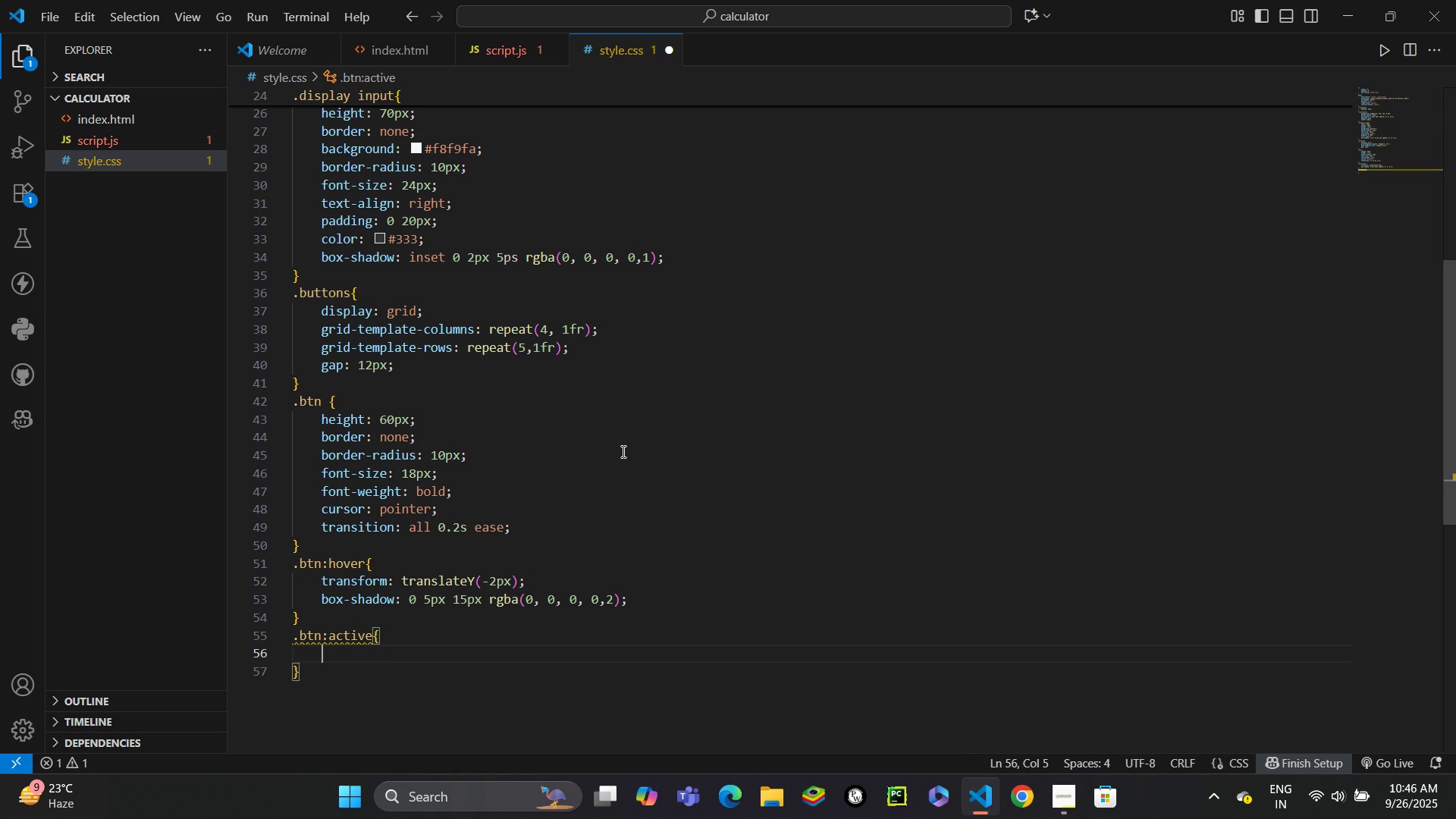 
type(tr)
 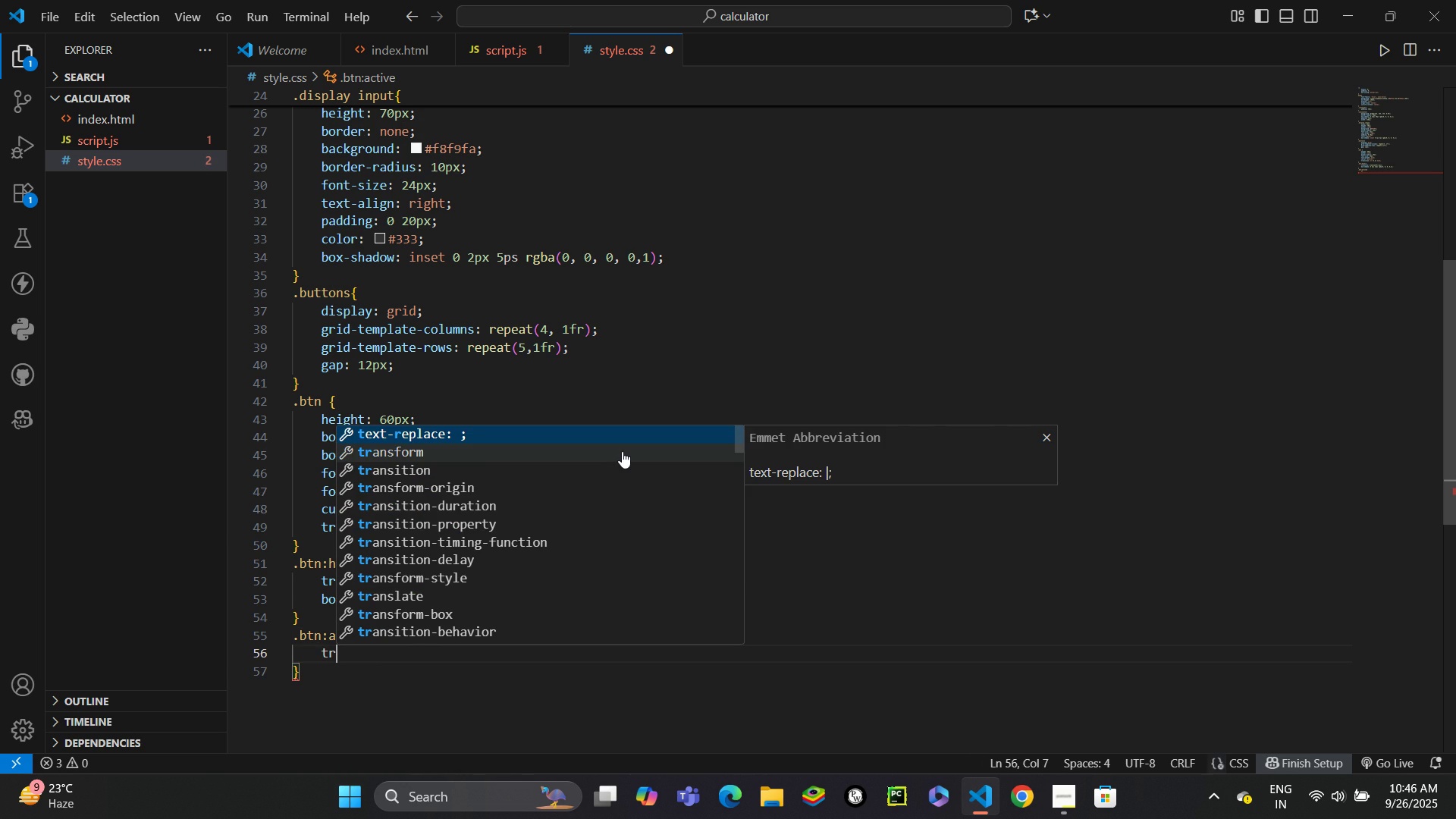 
key(ArrowDown)
 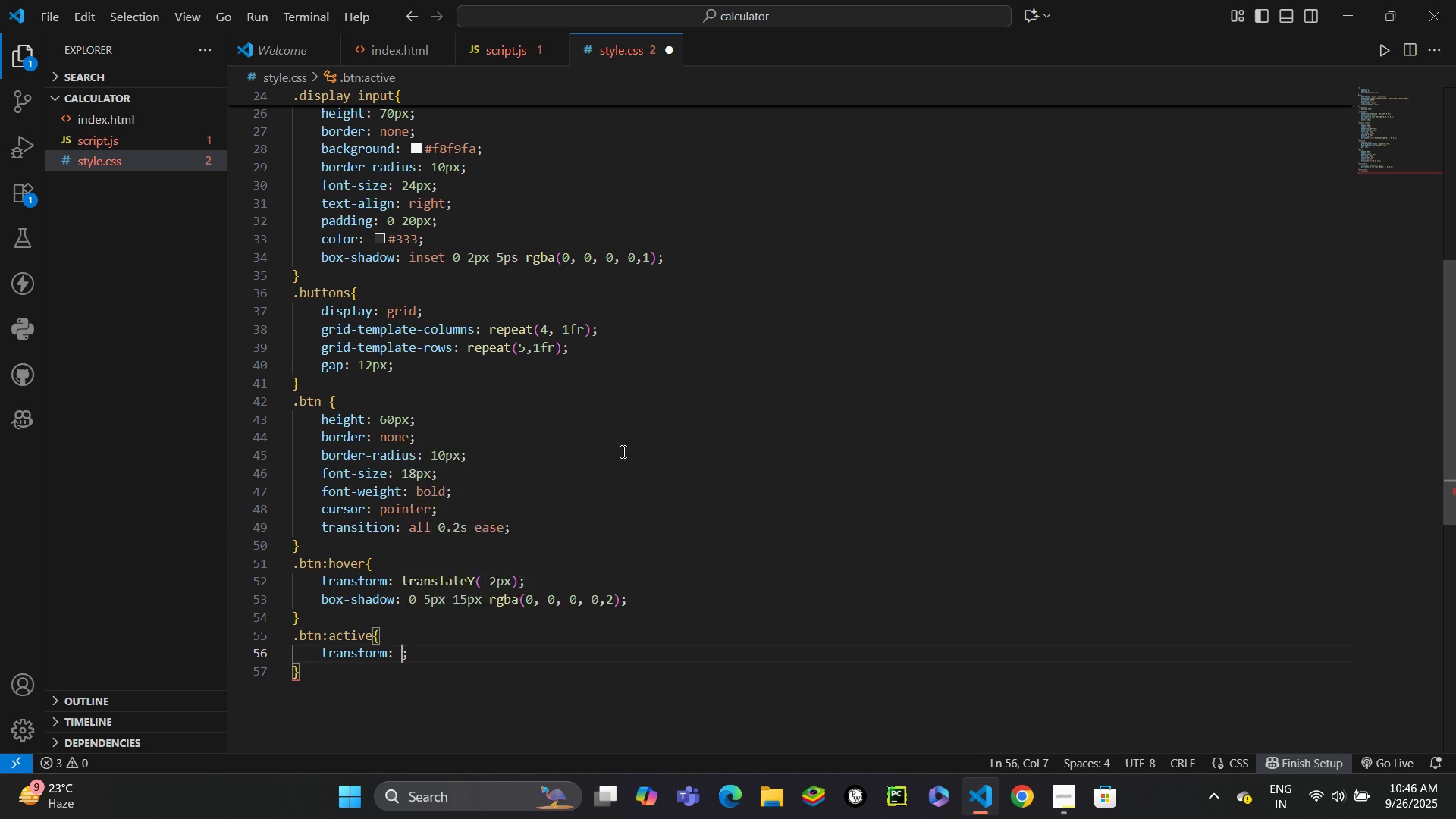 
key(Enter)
 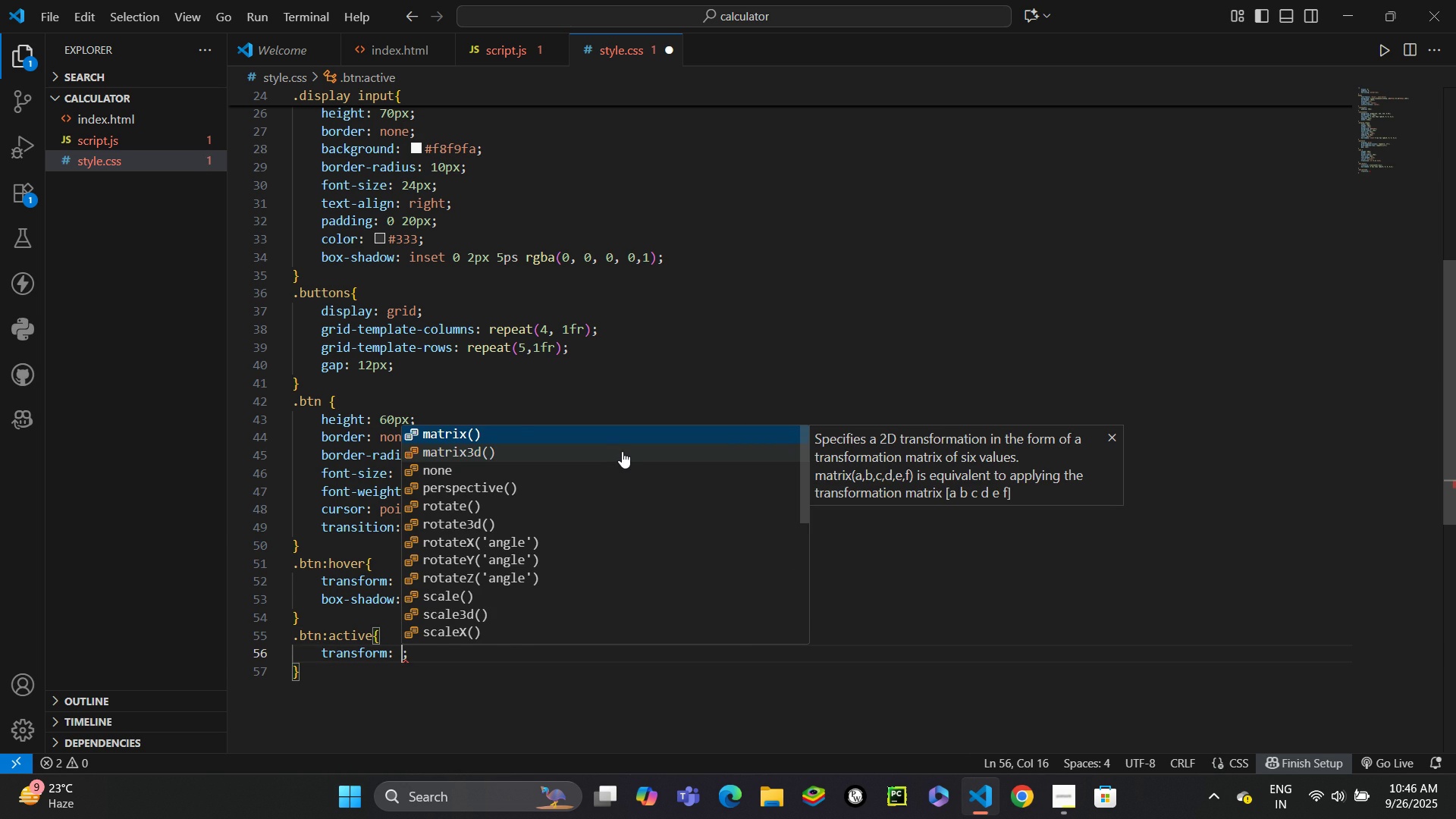 
type(try)
 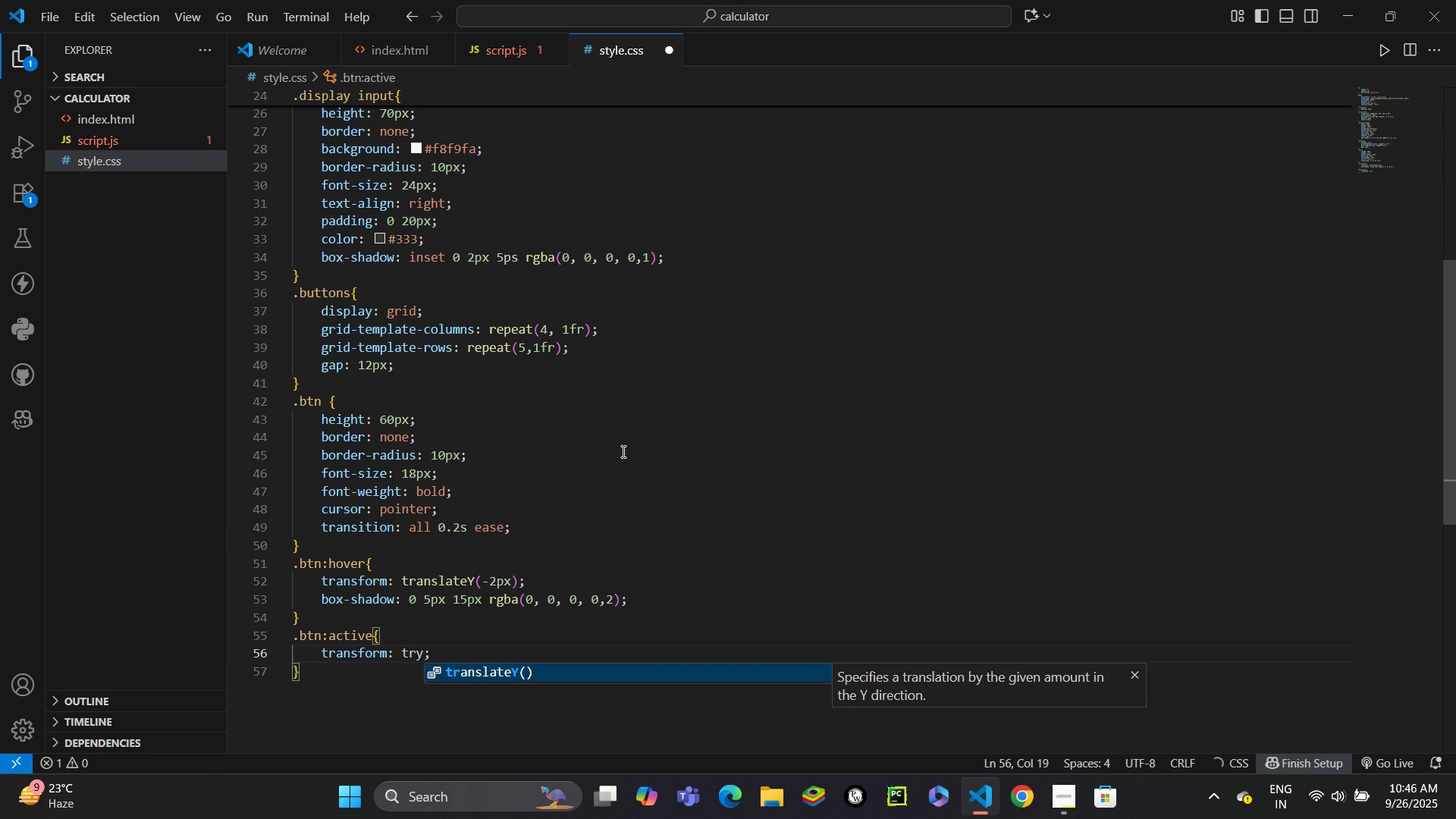 
key(Enter)
 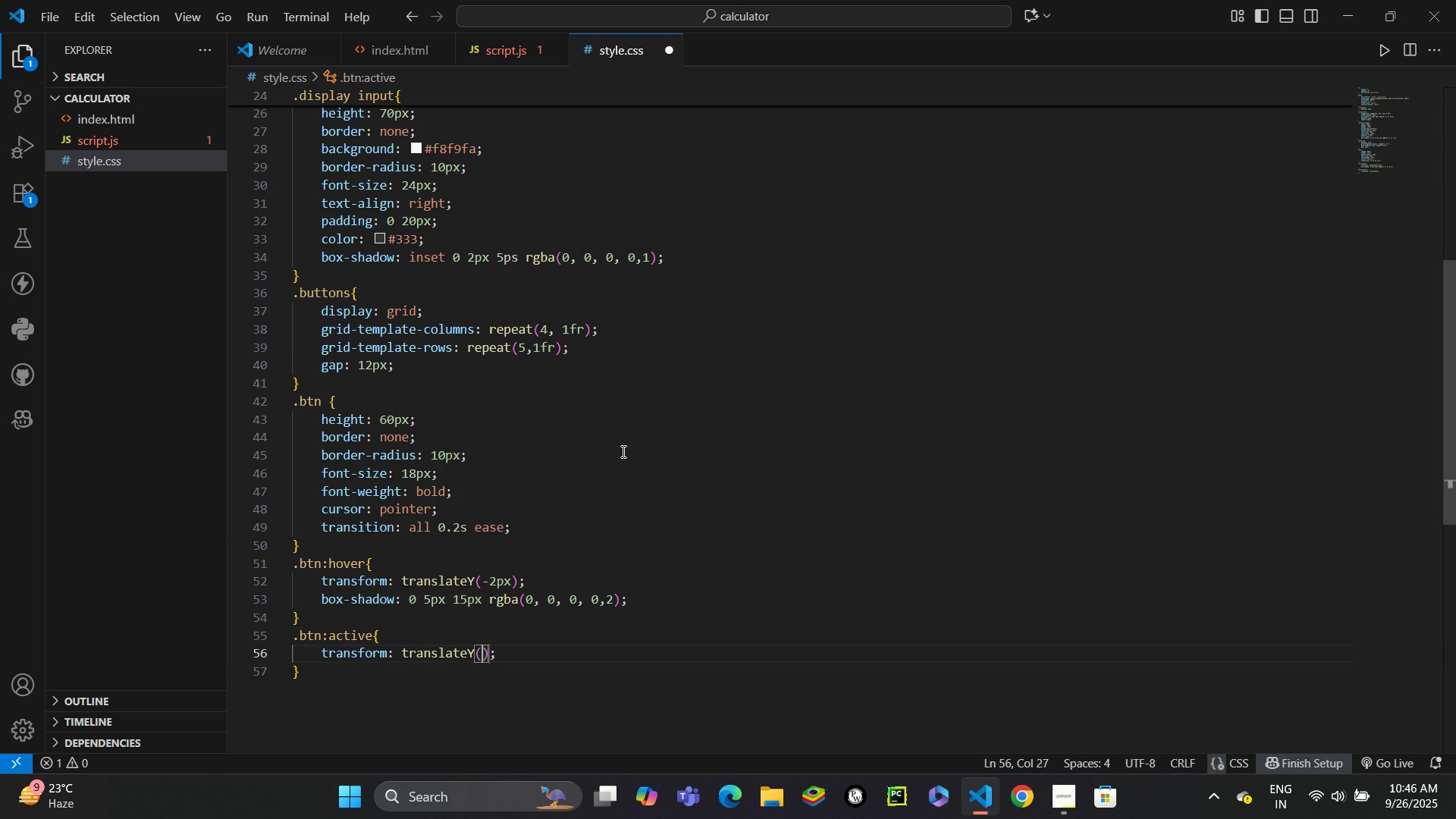 
key(0)
 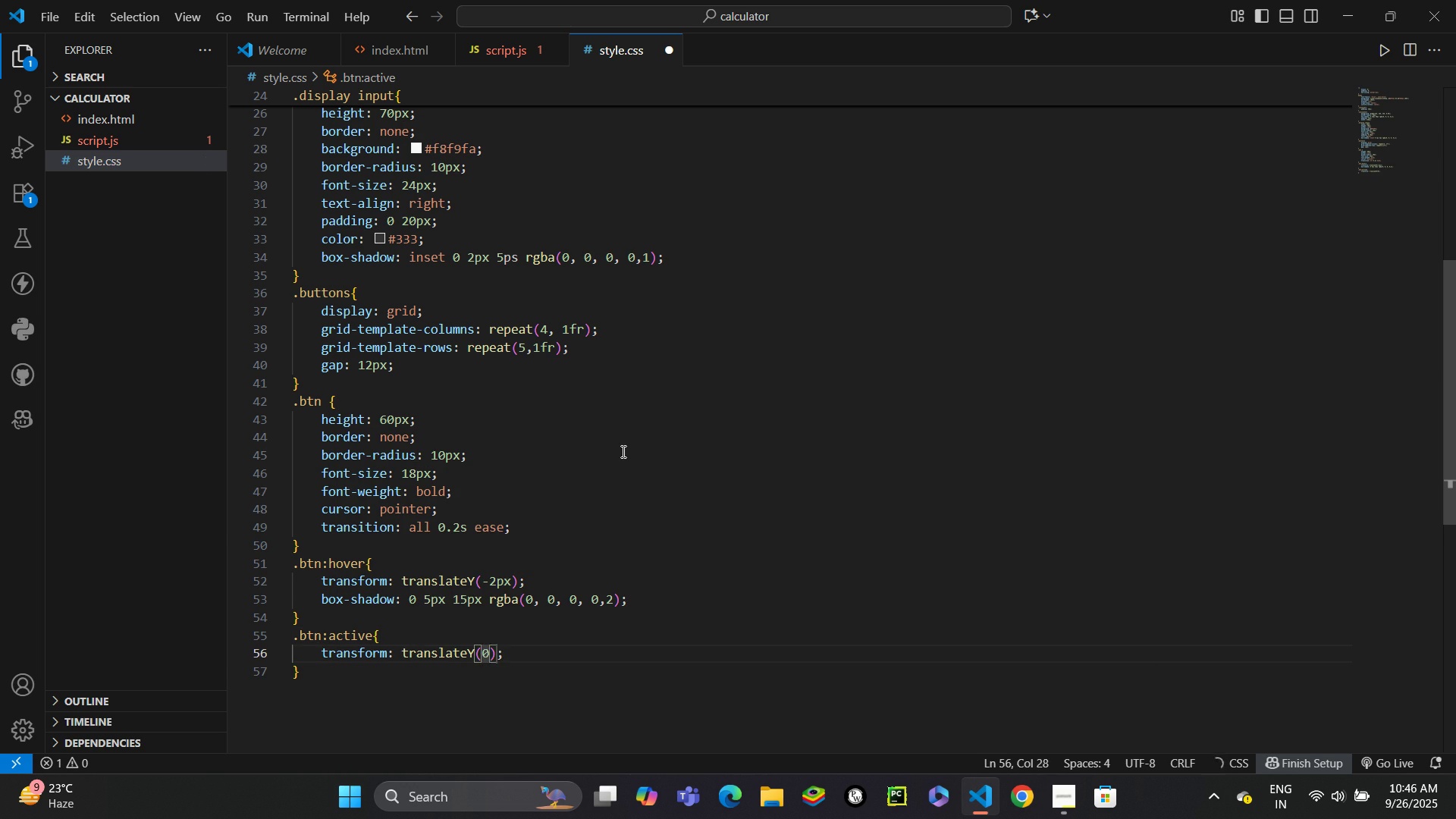 
key(ArrowDown)
 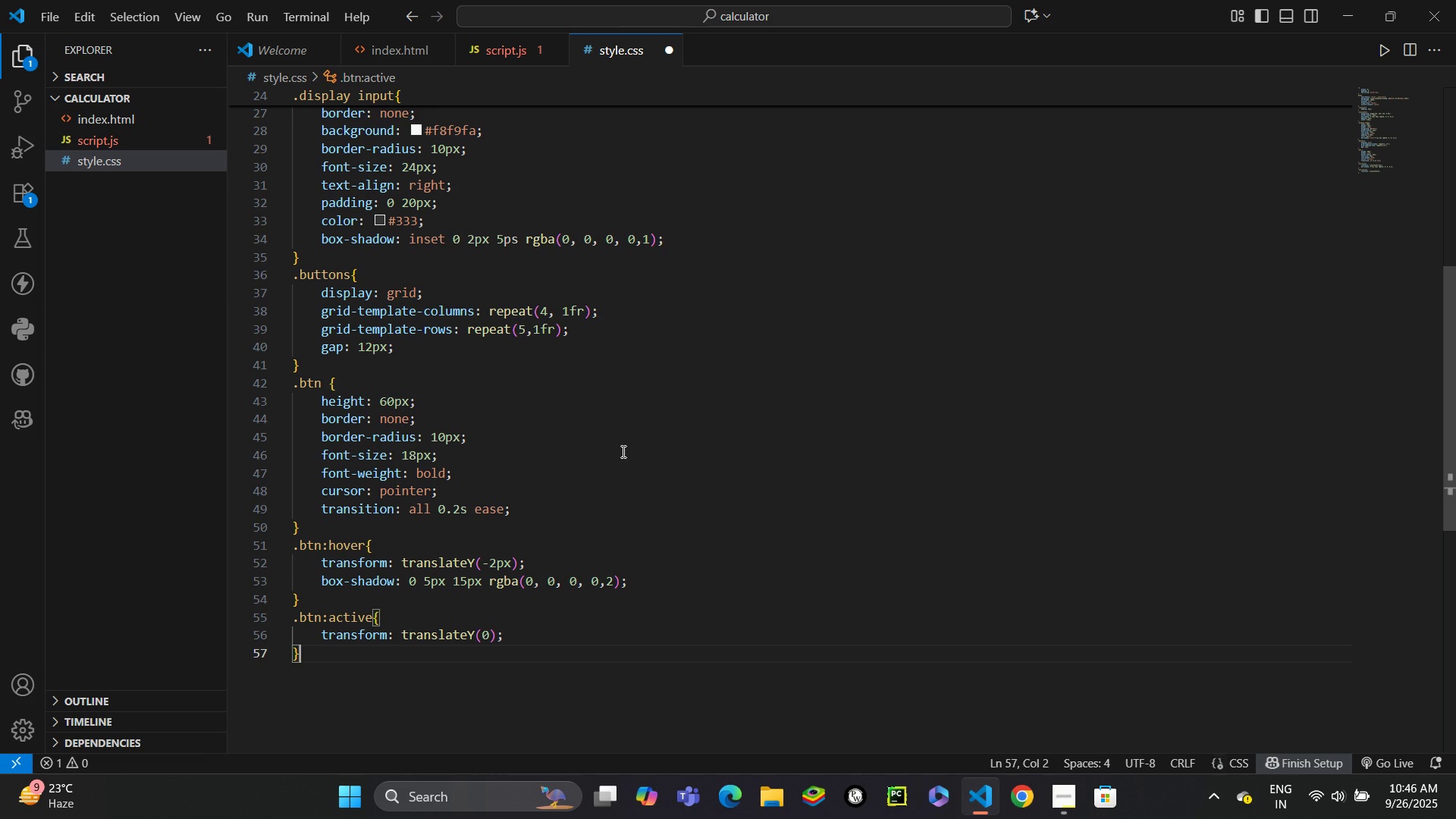 
key(Enter)
 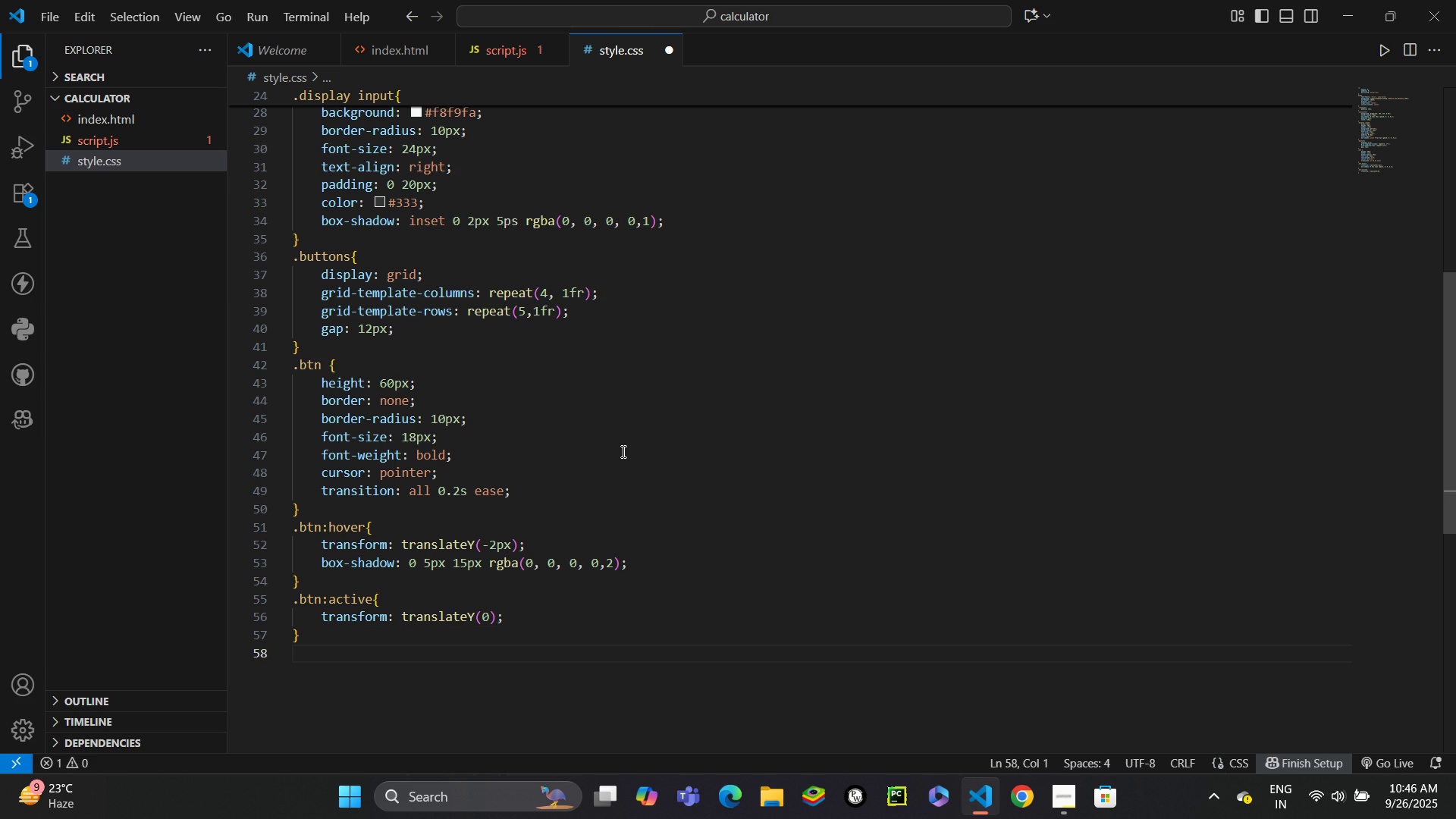 
type(.num)
 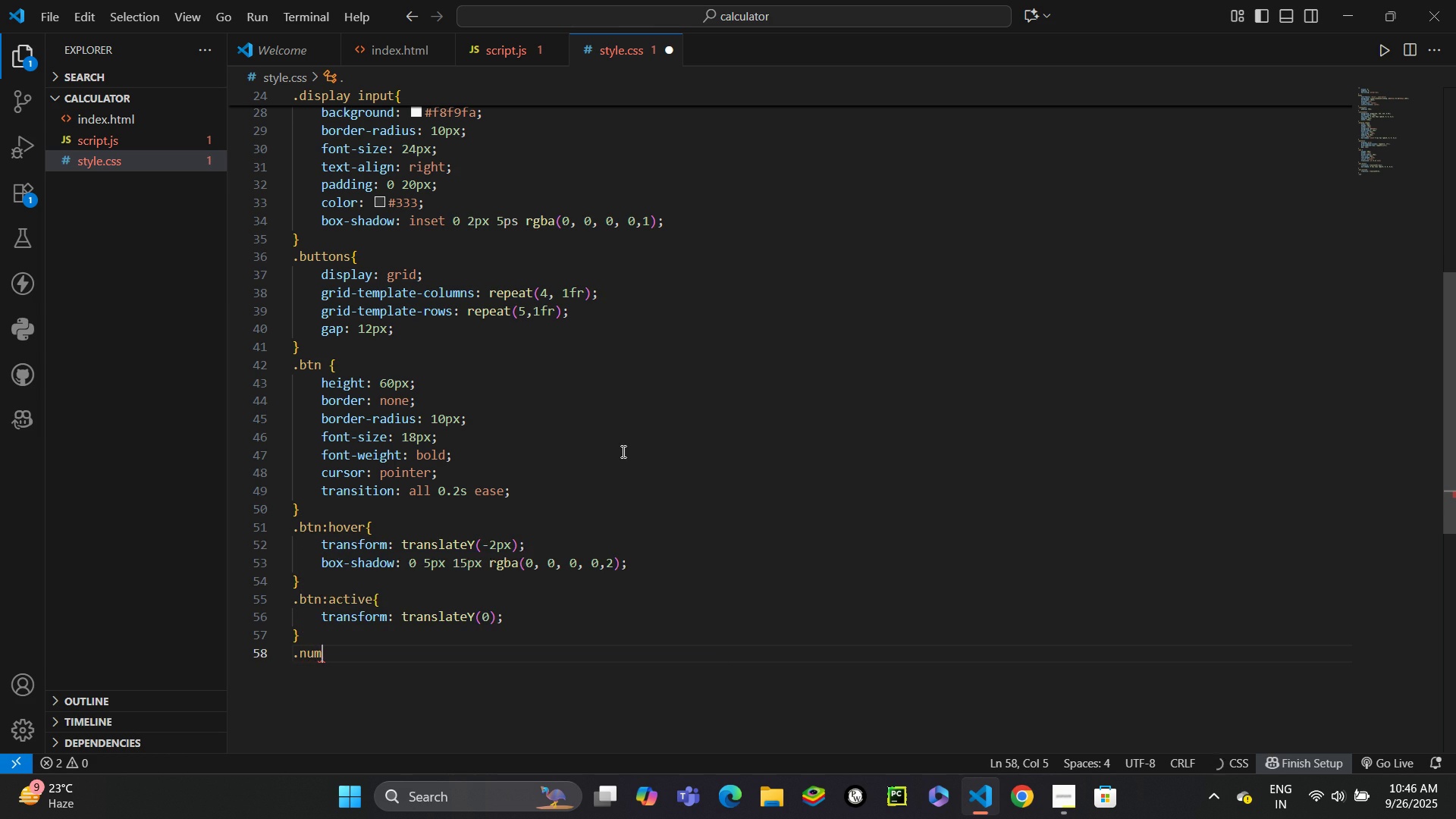 
key(Enter)
 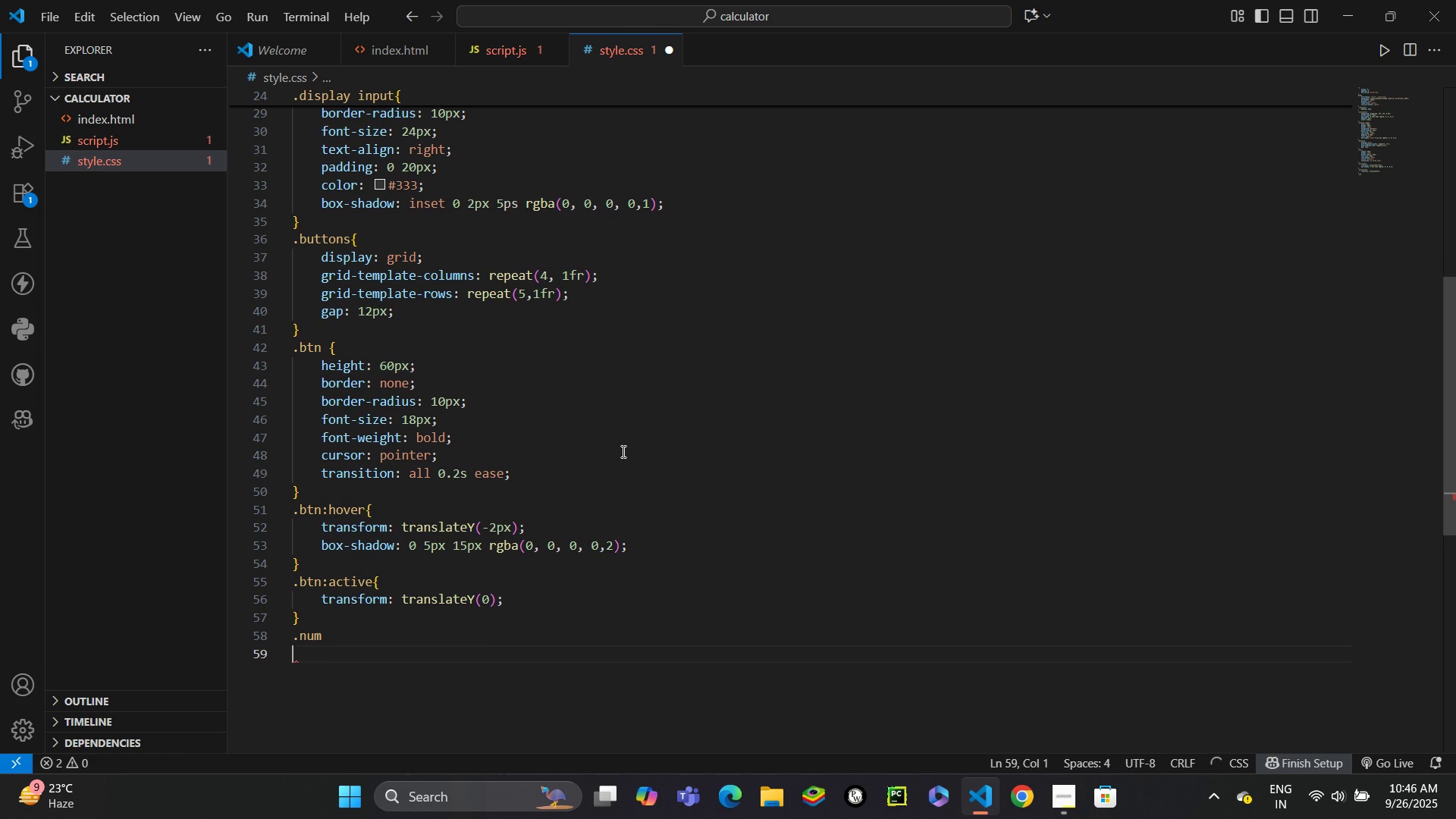 
key(Backspace)
key(Backspace)
type(mber{)